 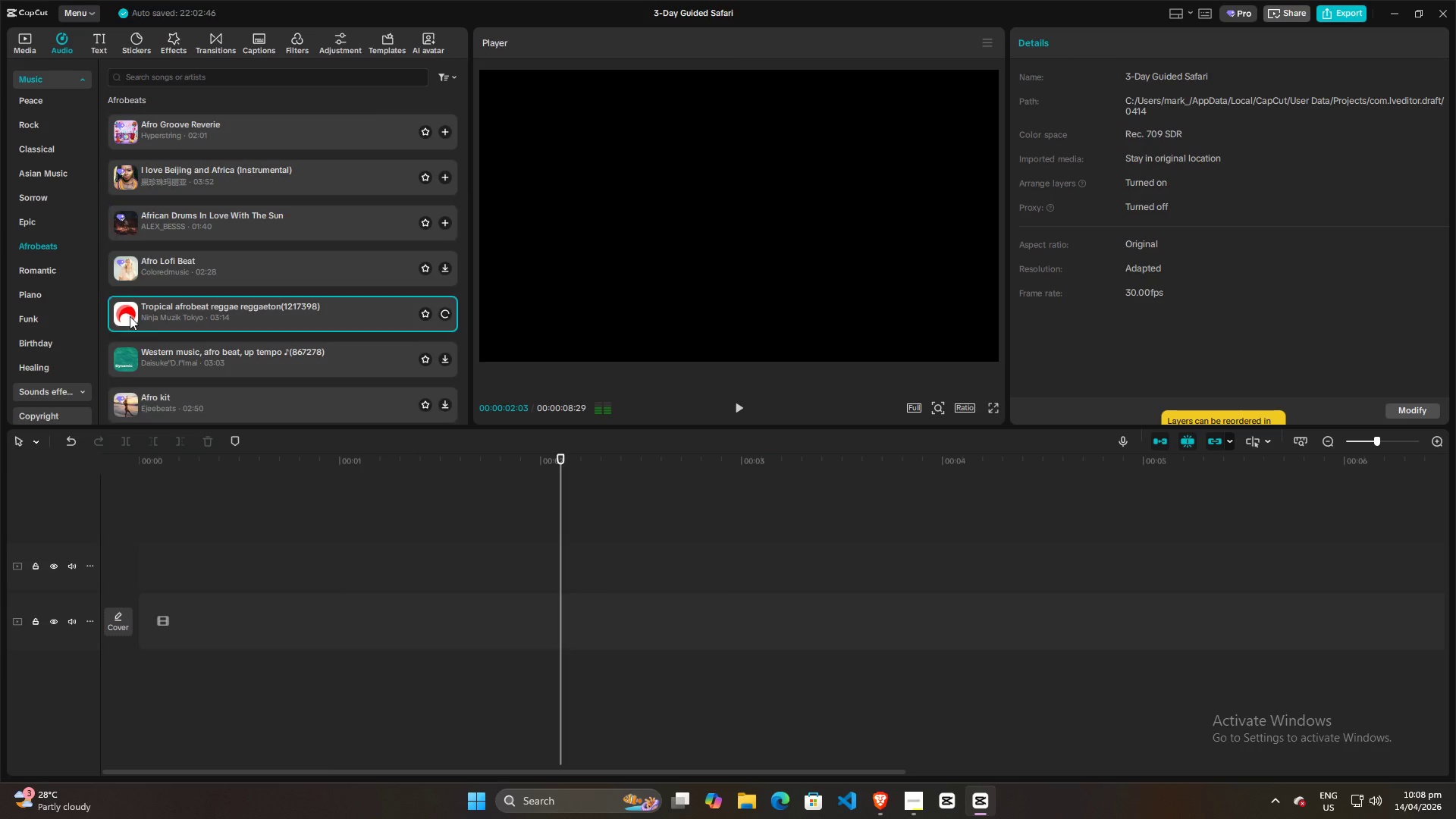 
scroll: coordinate [169, 331], scroll_direction: down, amount: 1.0
 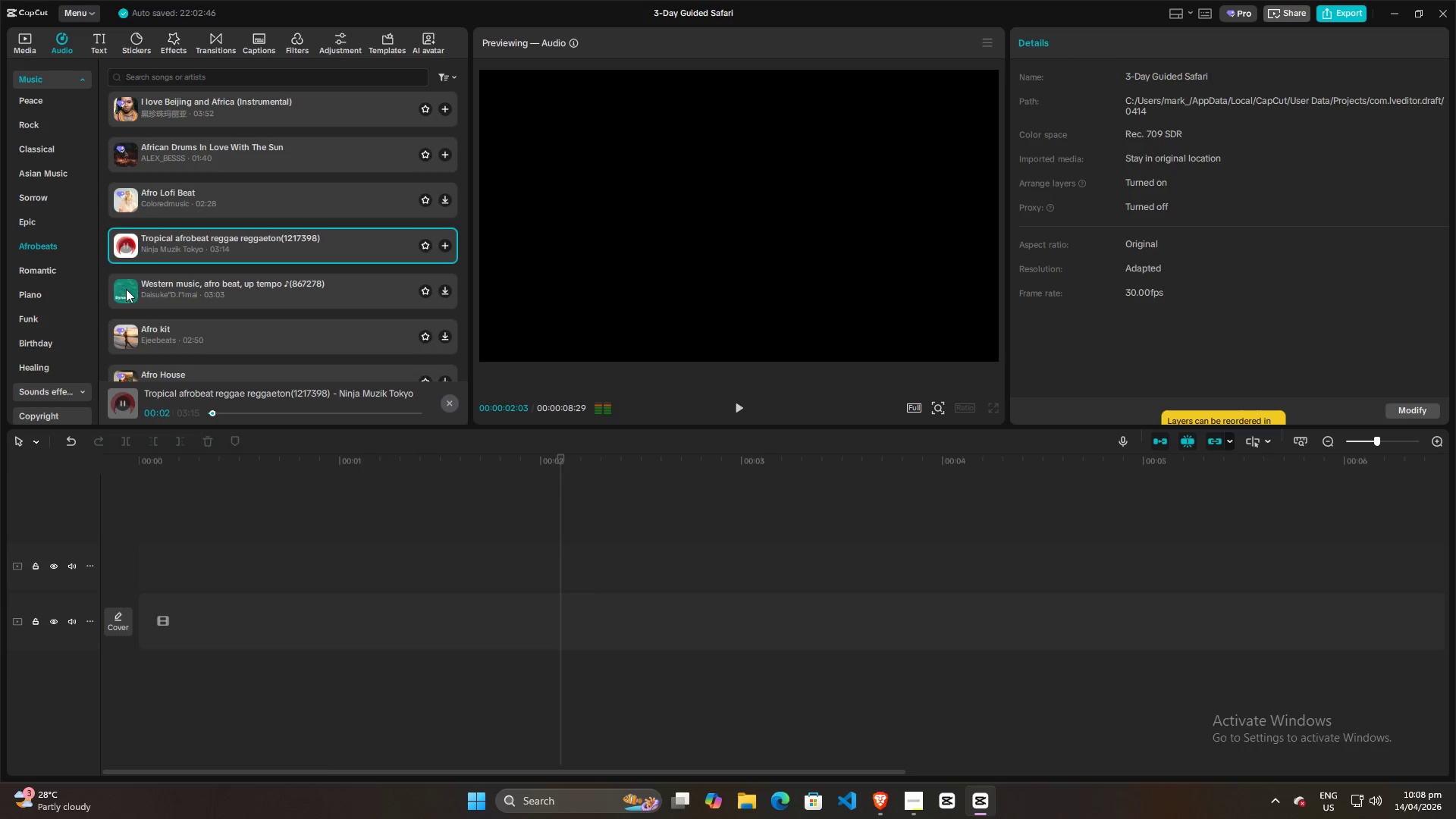 
left_click([126, 289])
 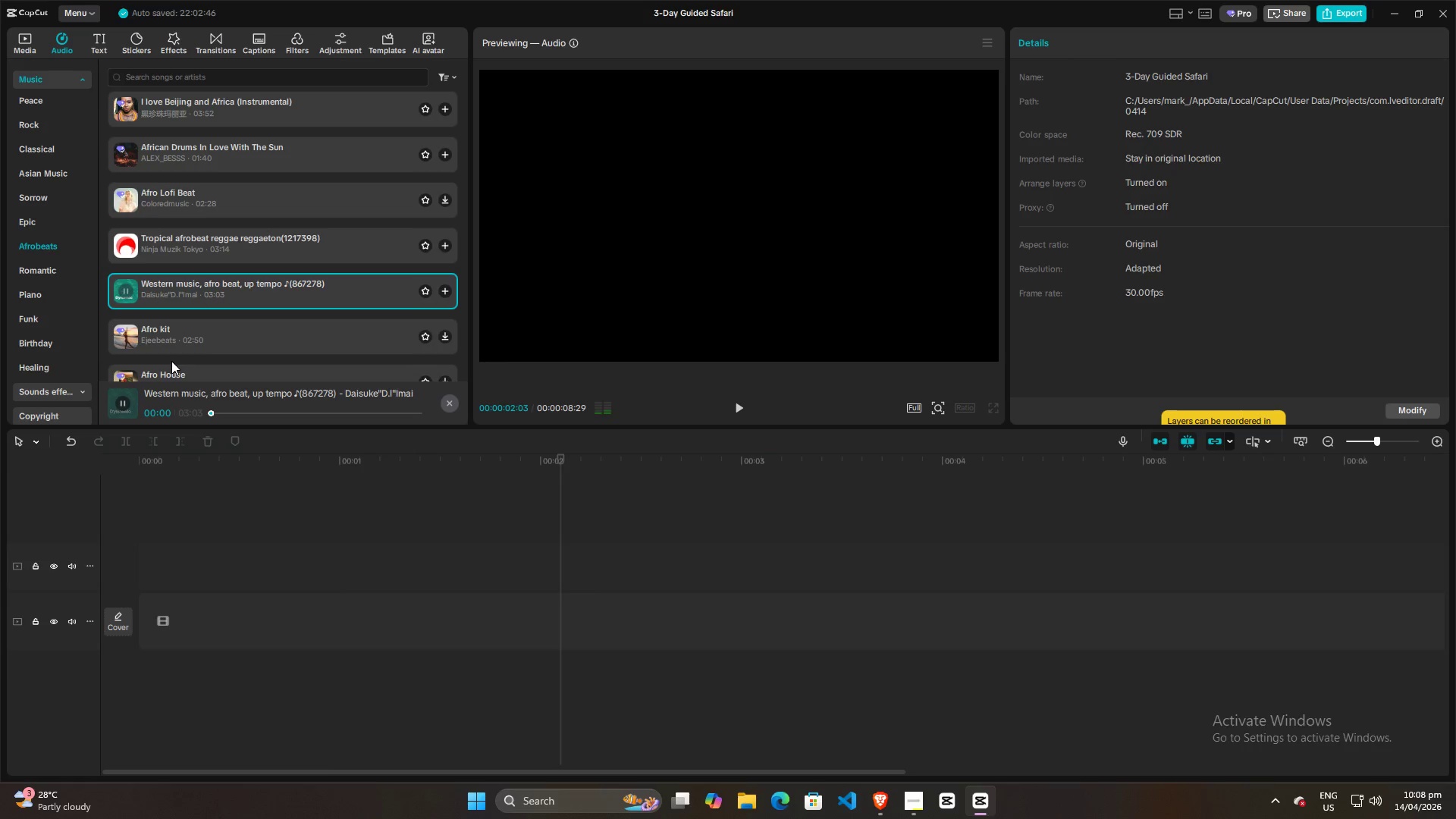 
scroll: coordinate [171, 356], scroll_direction: down, amount: 2.0
 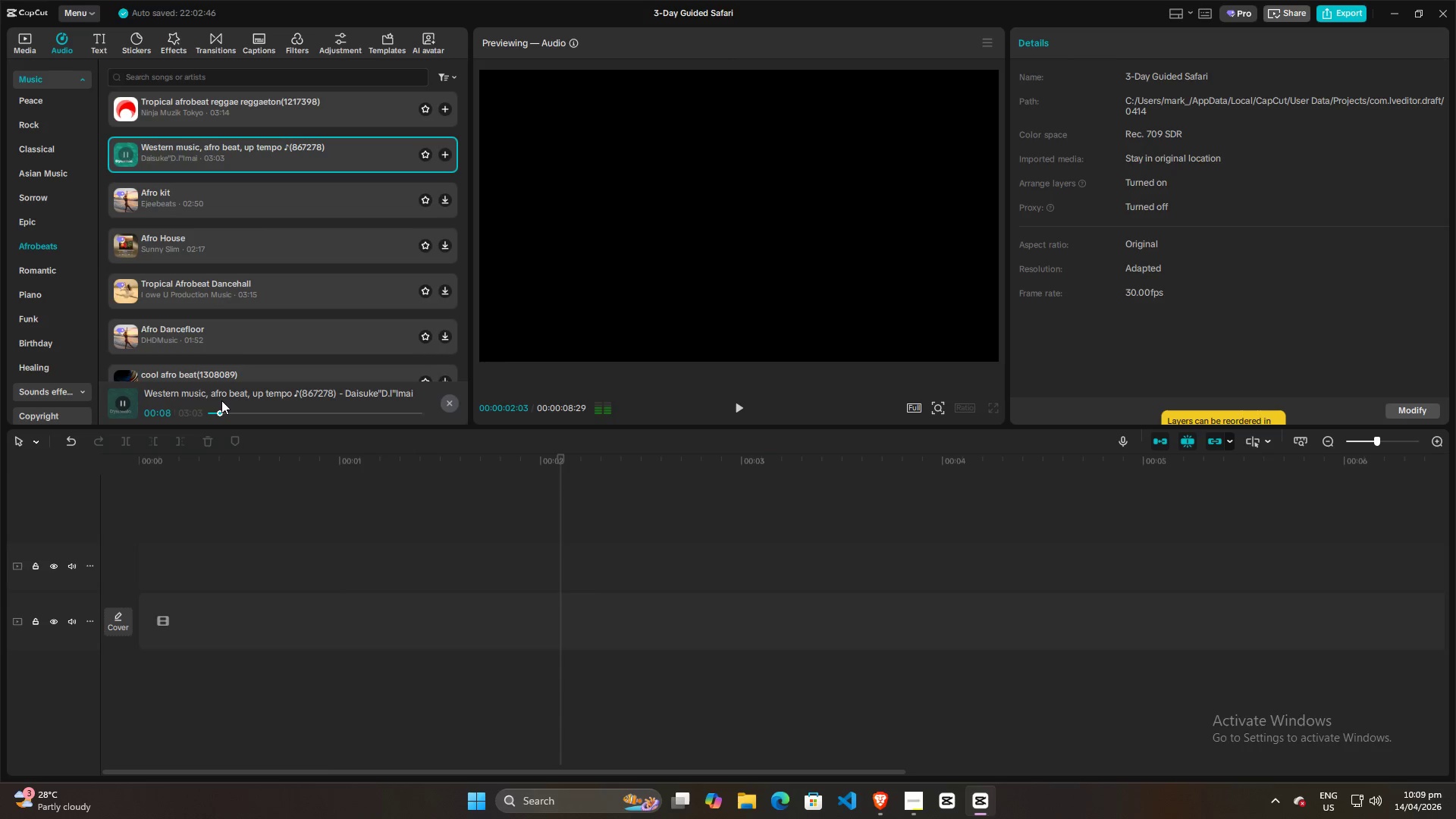 
wait(11.9)
 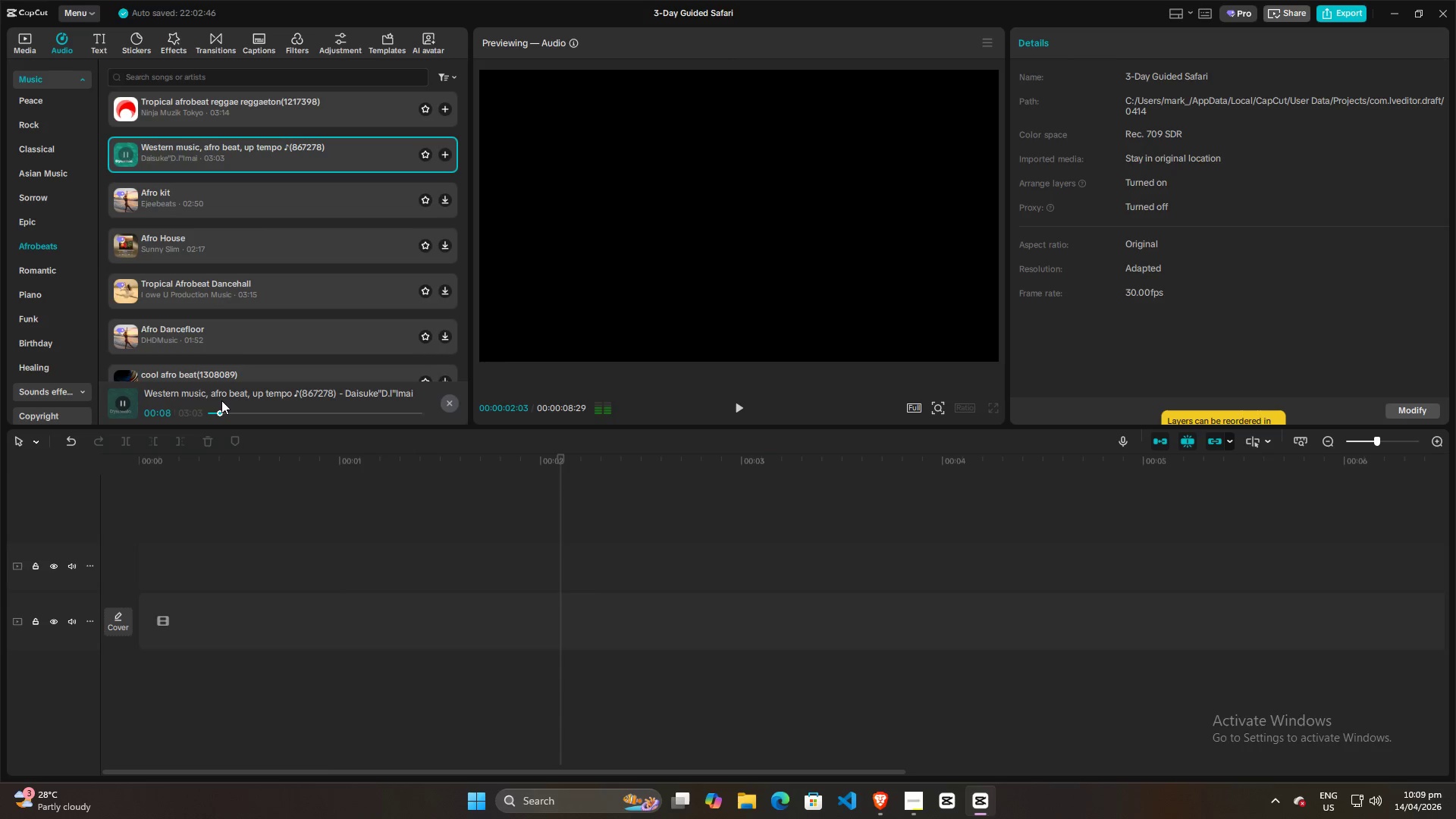 
left_click([918, 799])